 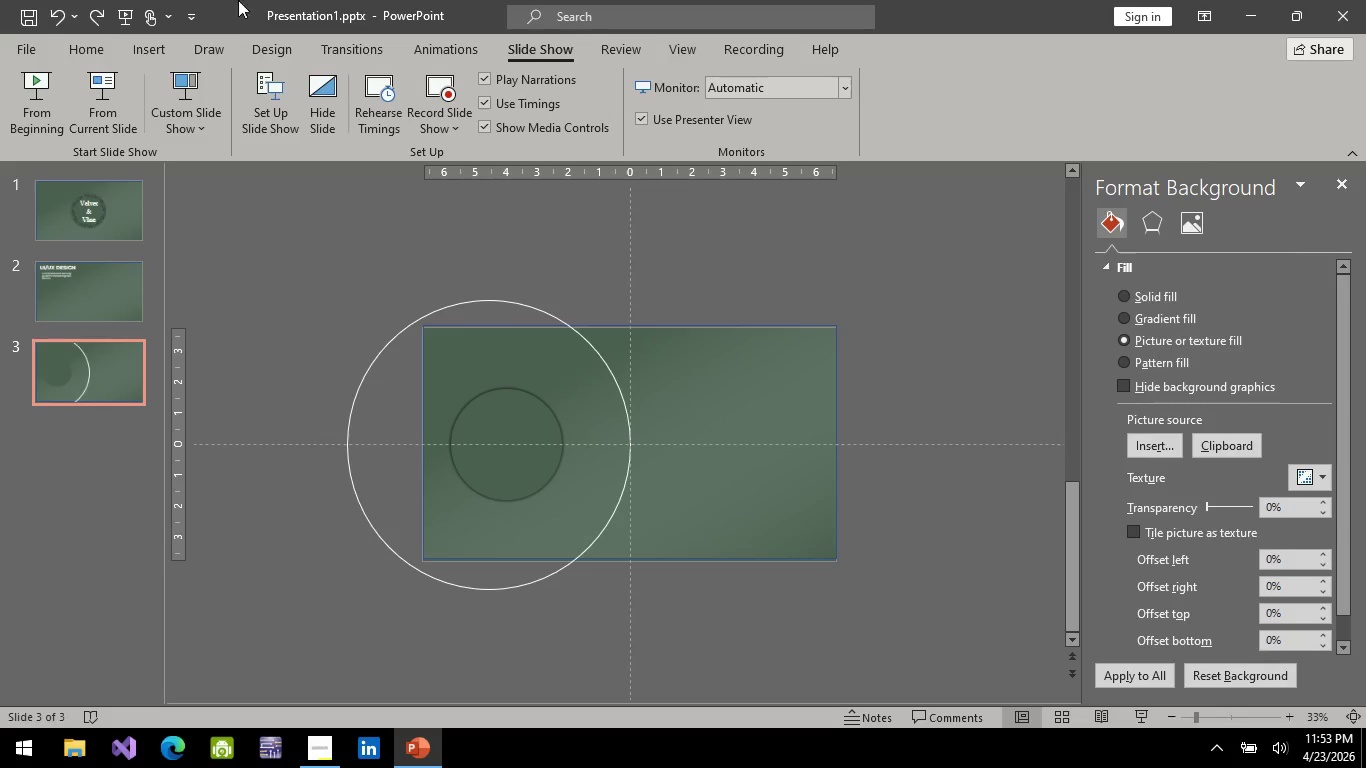 
key(Control+ControlLeft)
 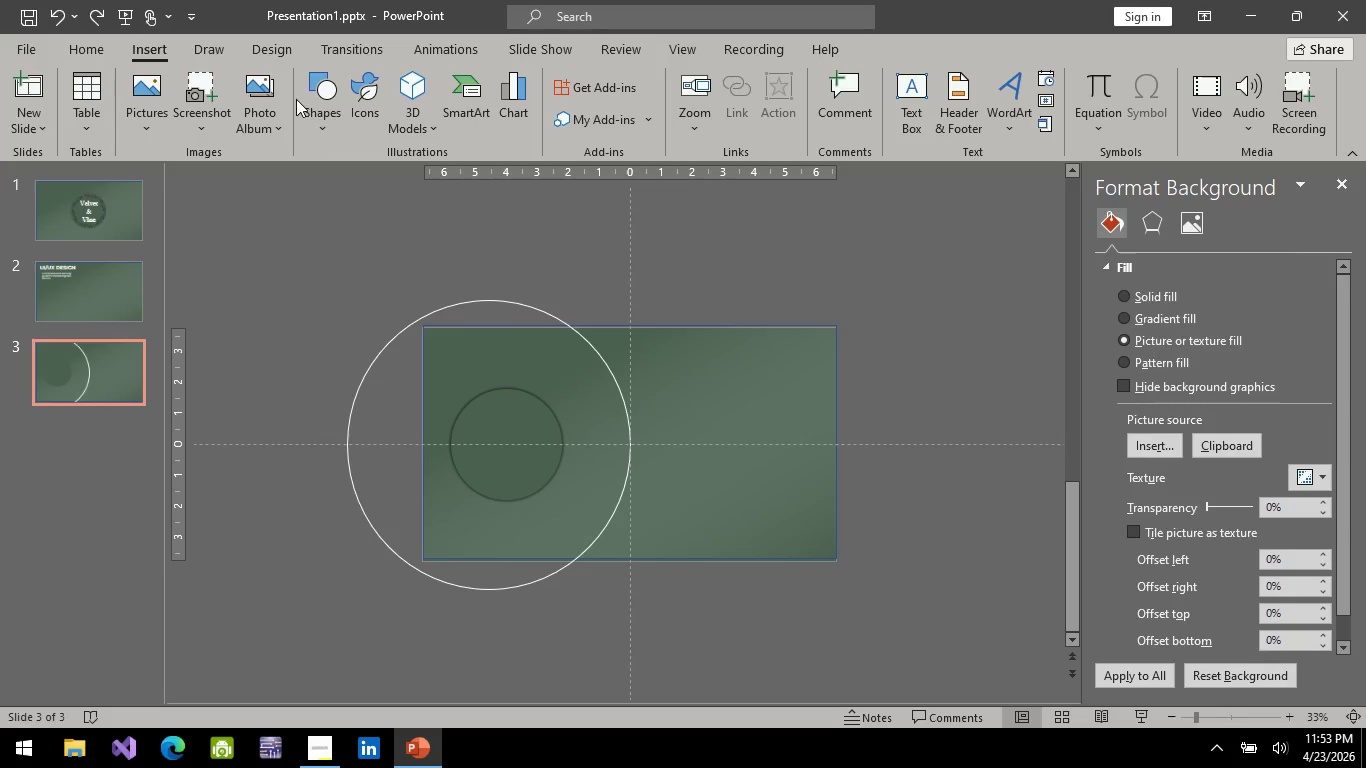 
left_click([344, 103])
 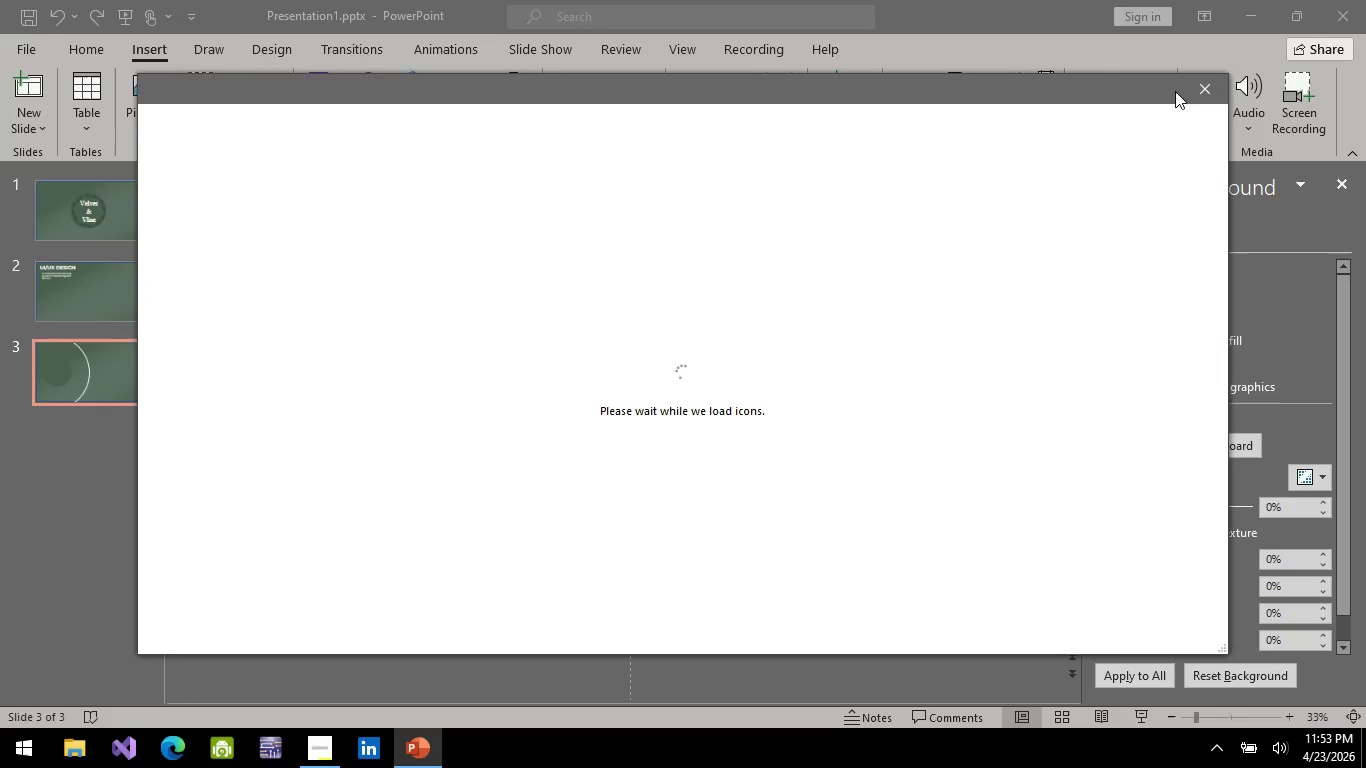 
left_click([1198, 89])
 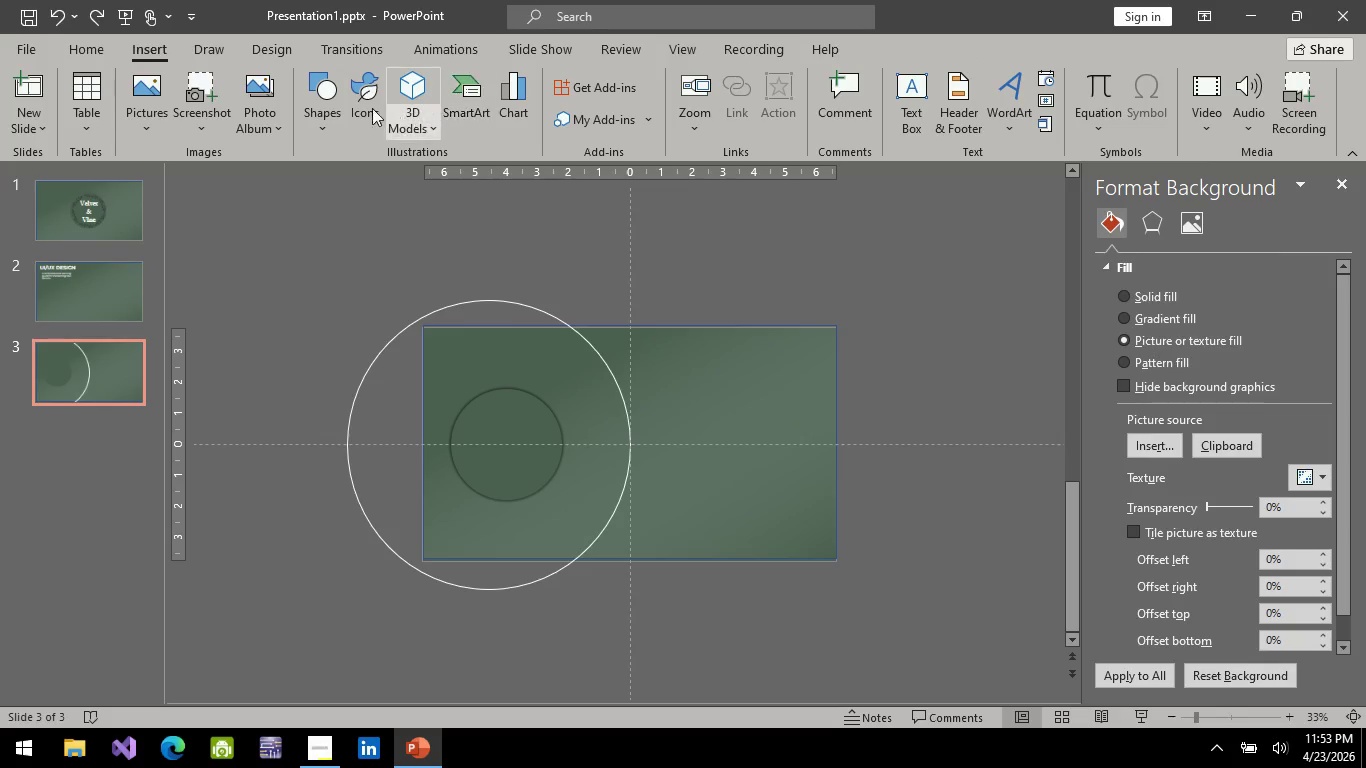 
key(Alt+AltLeft)
 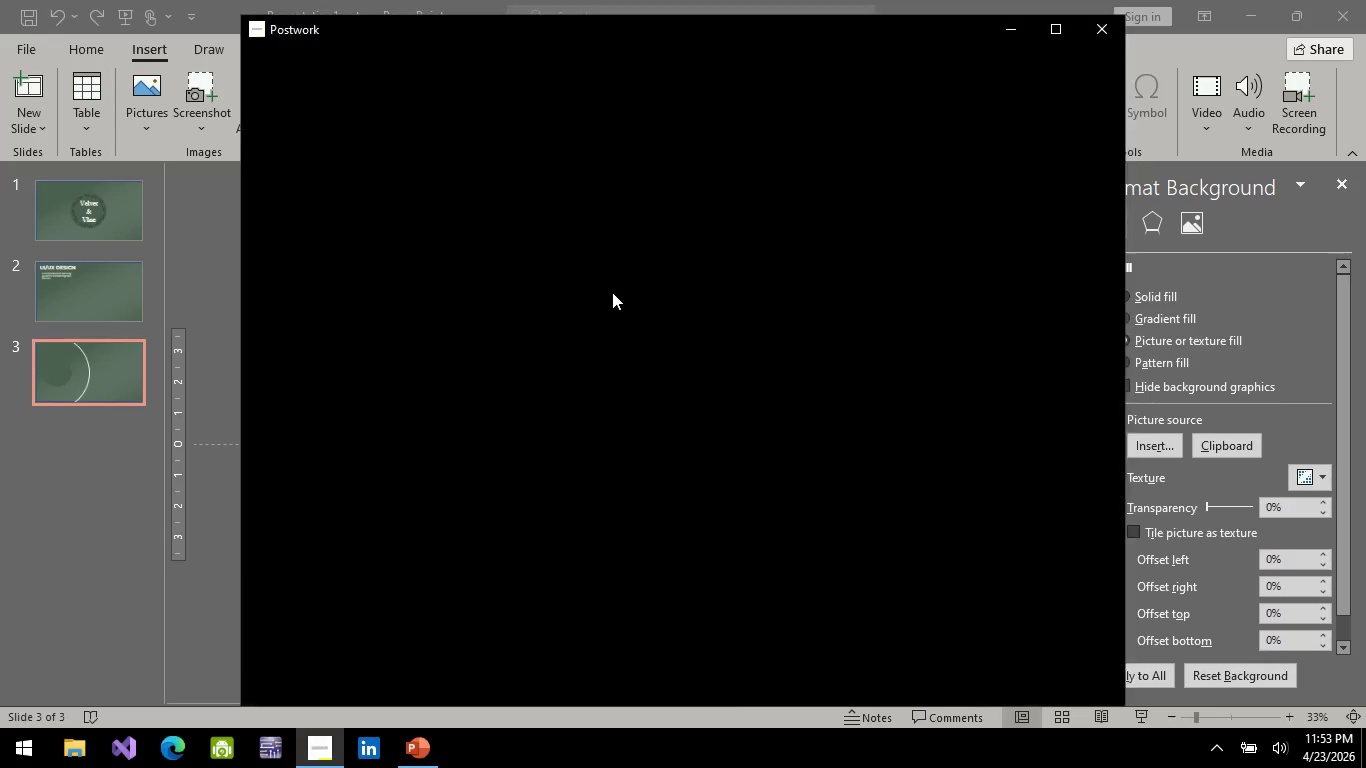 
key(Alt+Tab)